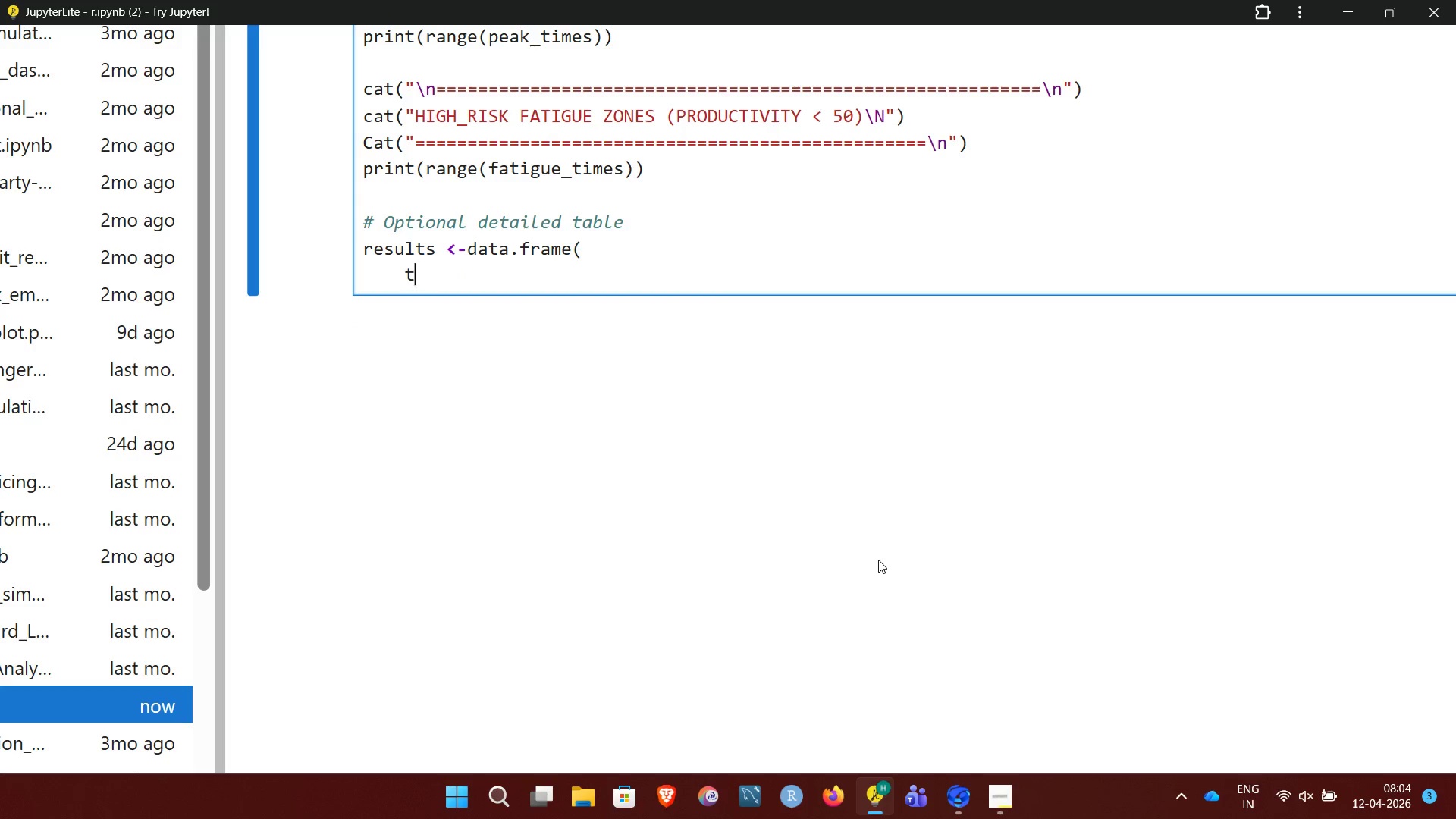 
key(Backspace)
 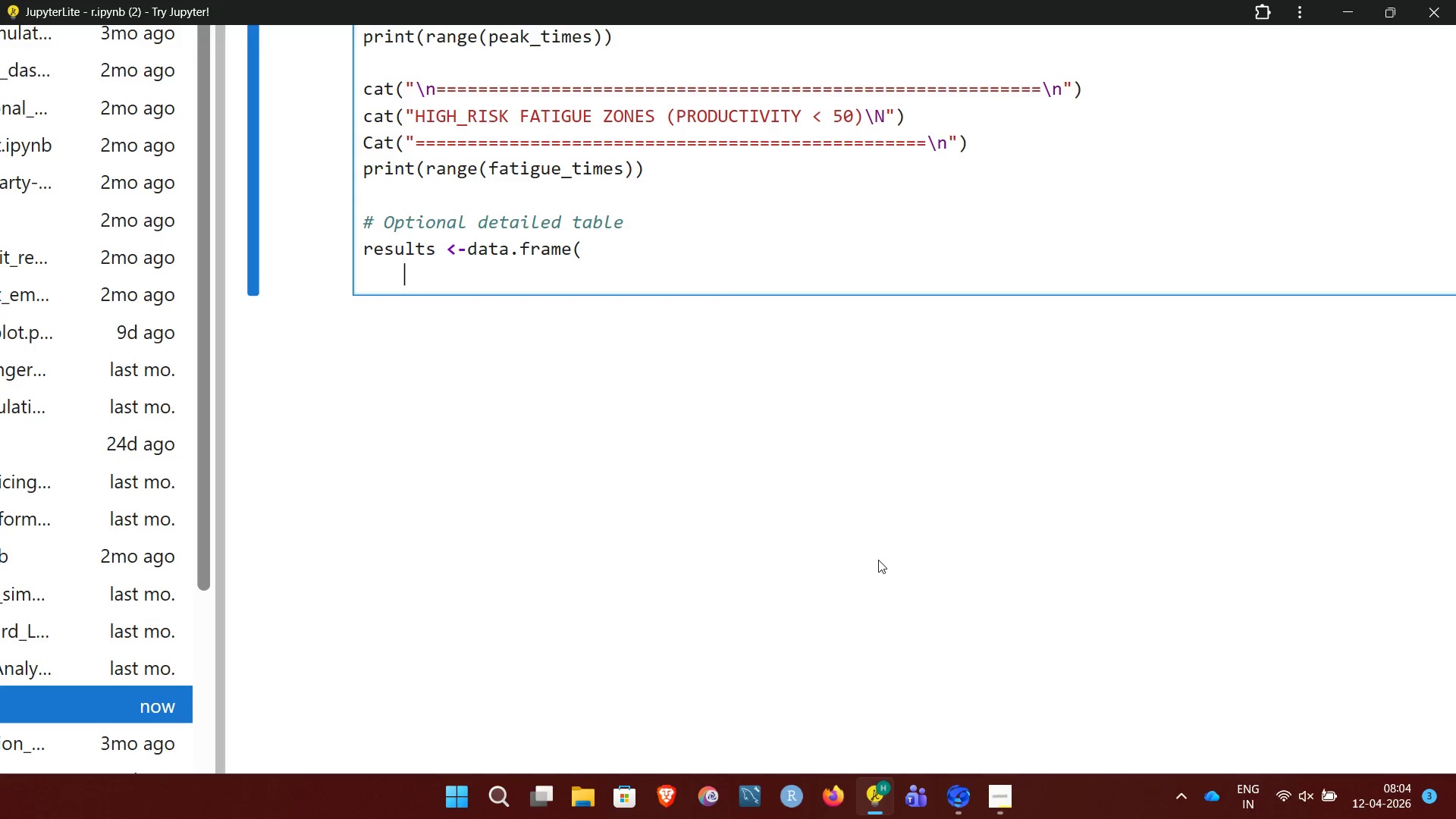 
key(Backspace)
 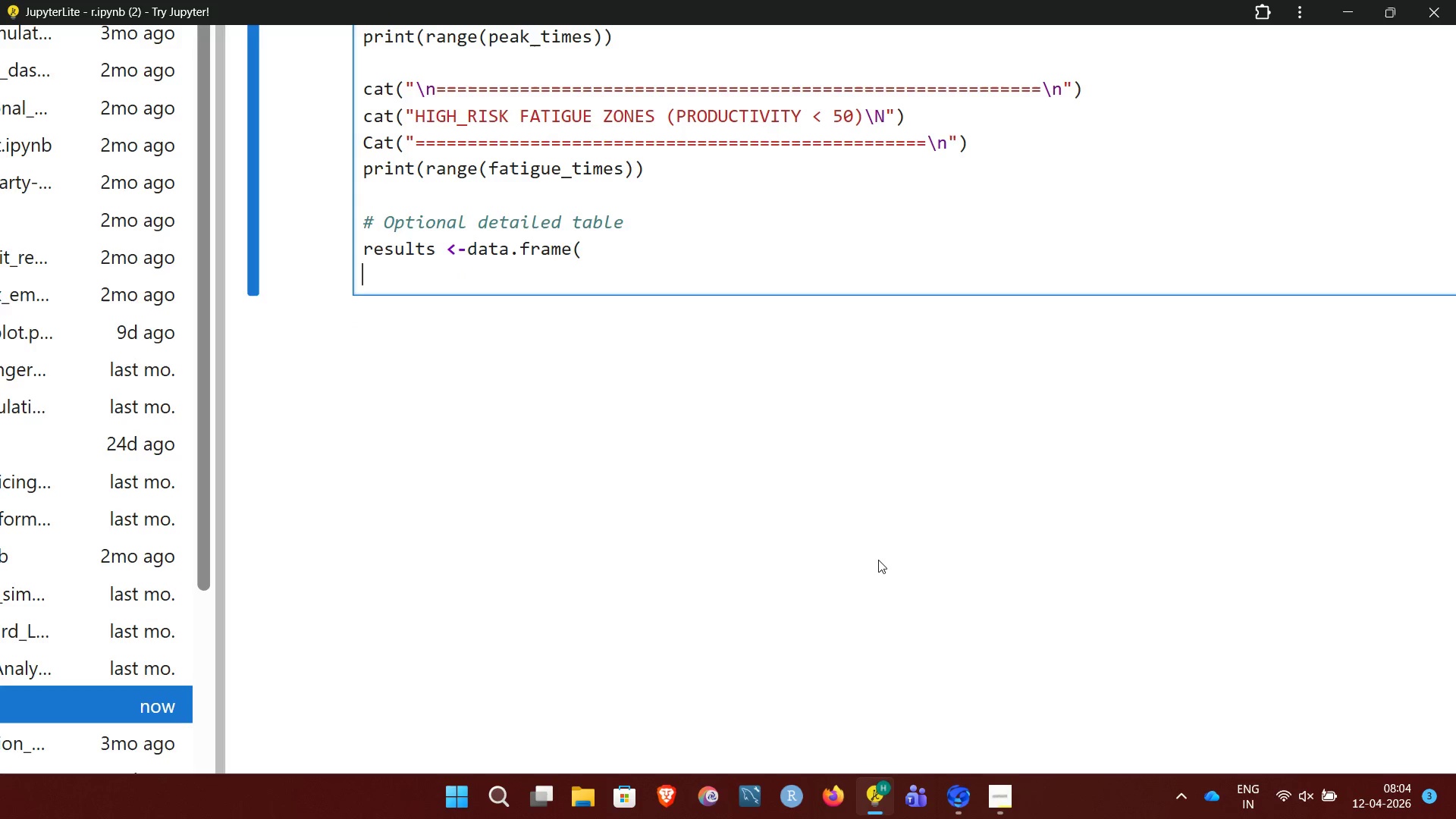 
key(Backspace)
 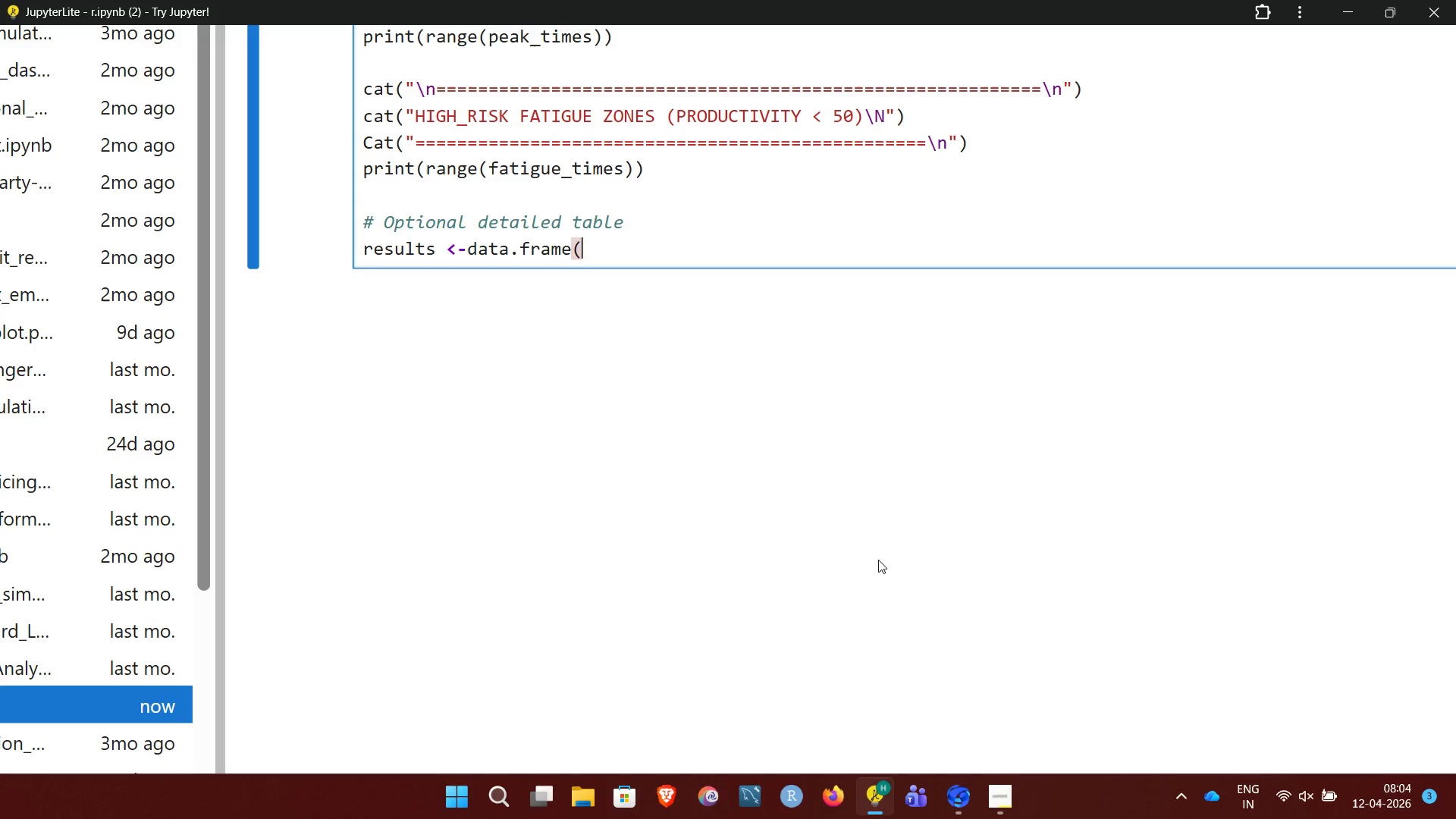 
key(Backspace)
 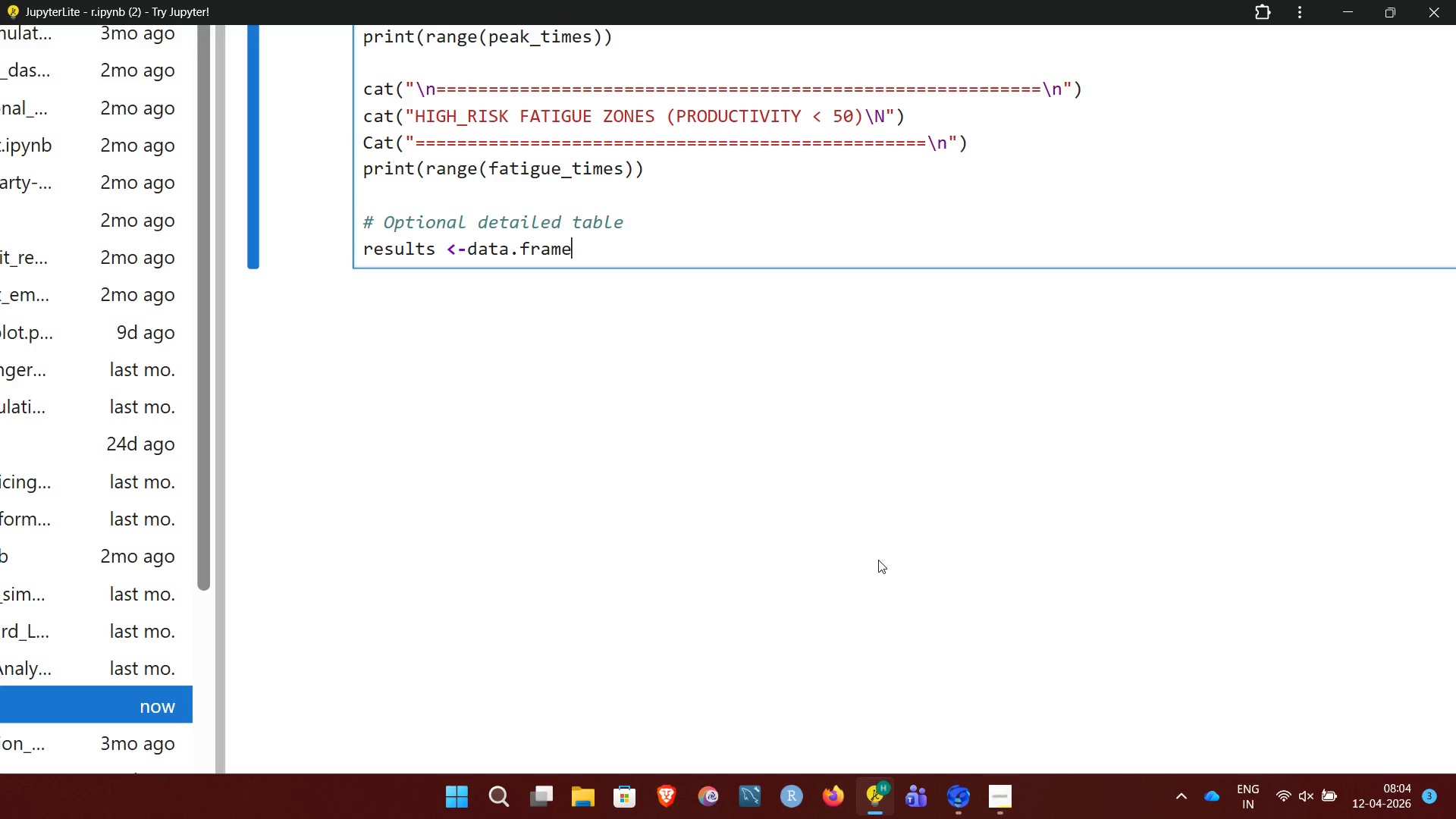 
key(Backspace)
 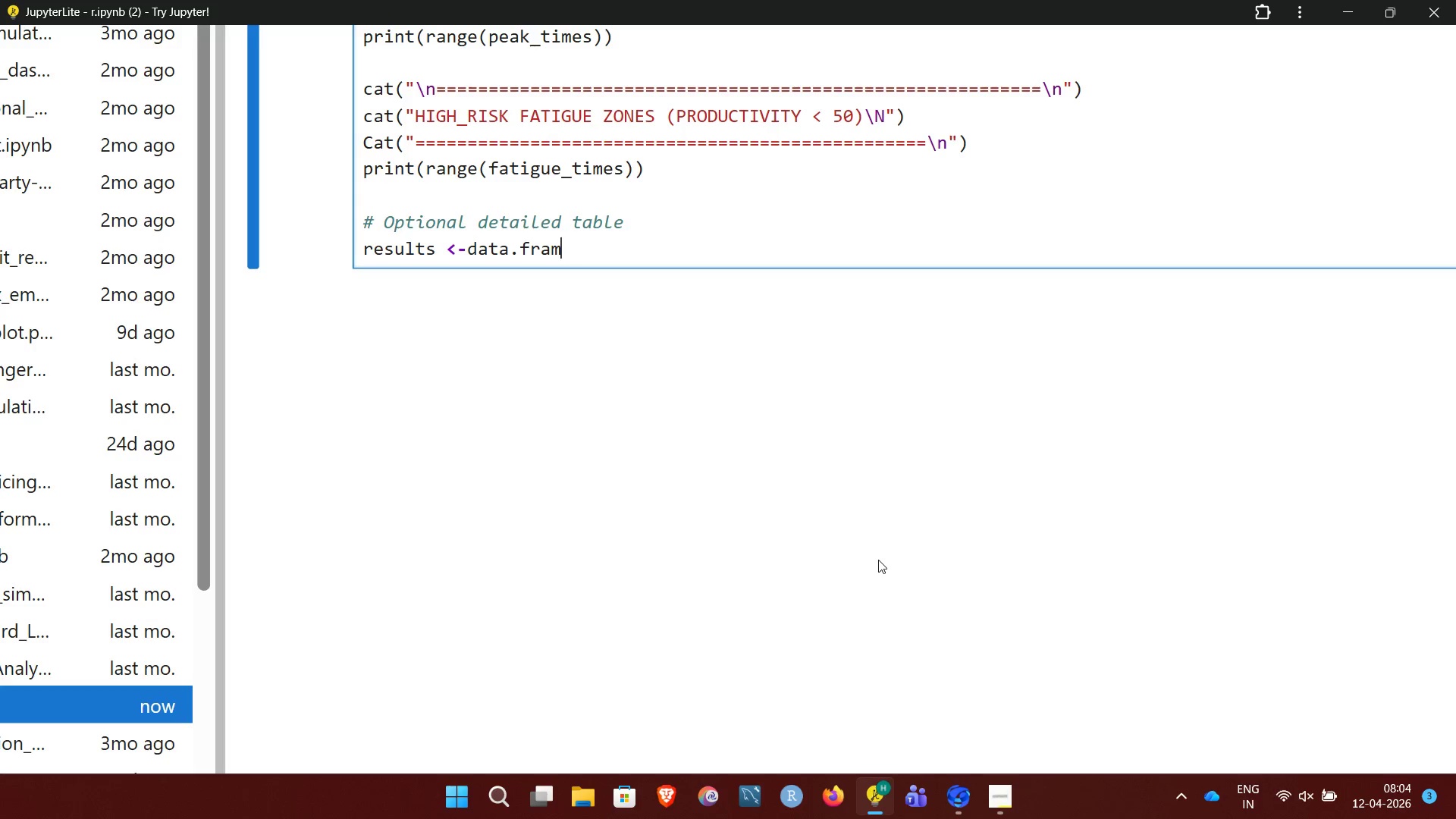 
key(Backspace)
 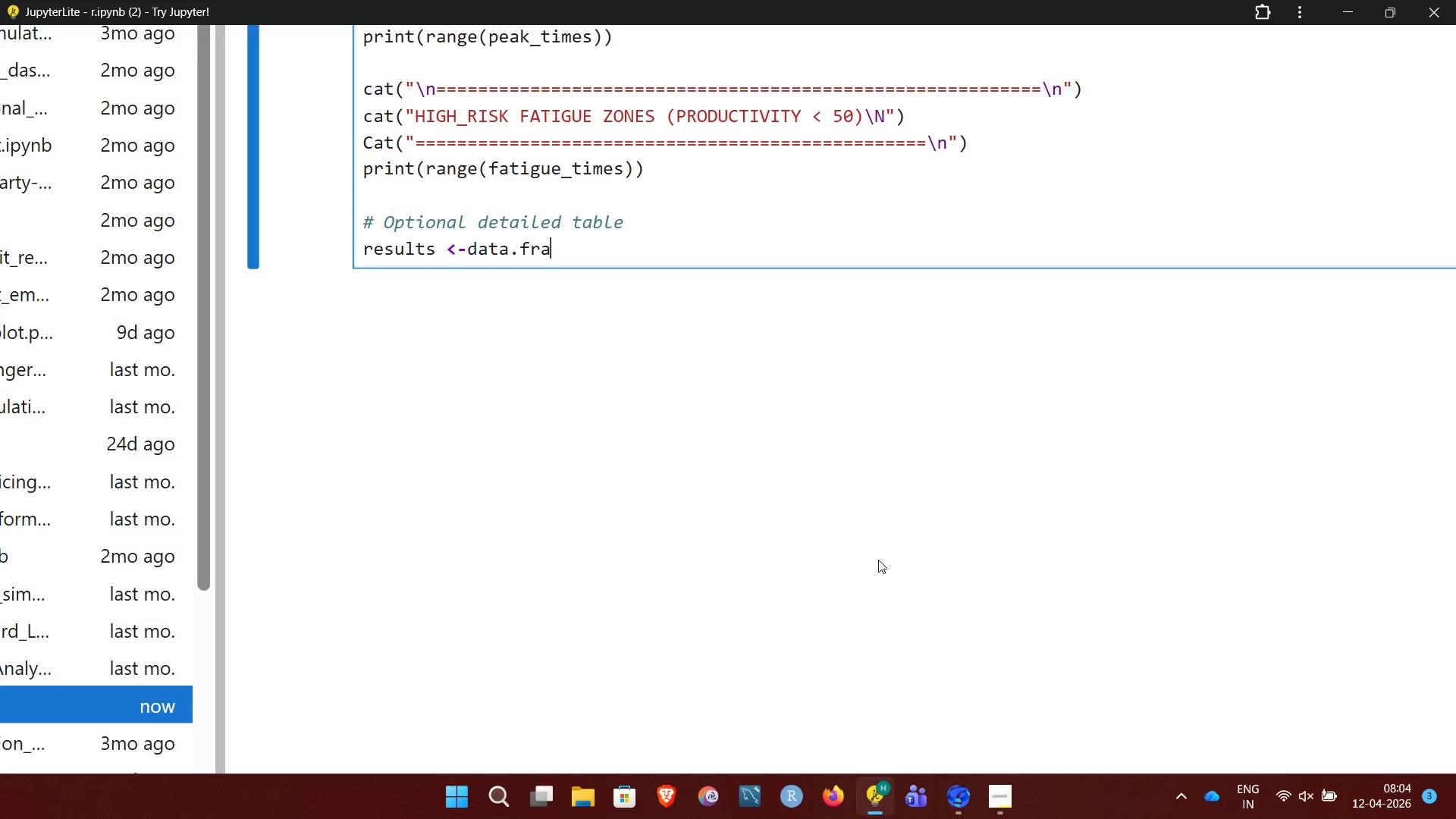 
key(Backspace)
 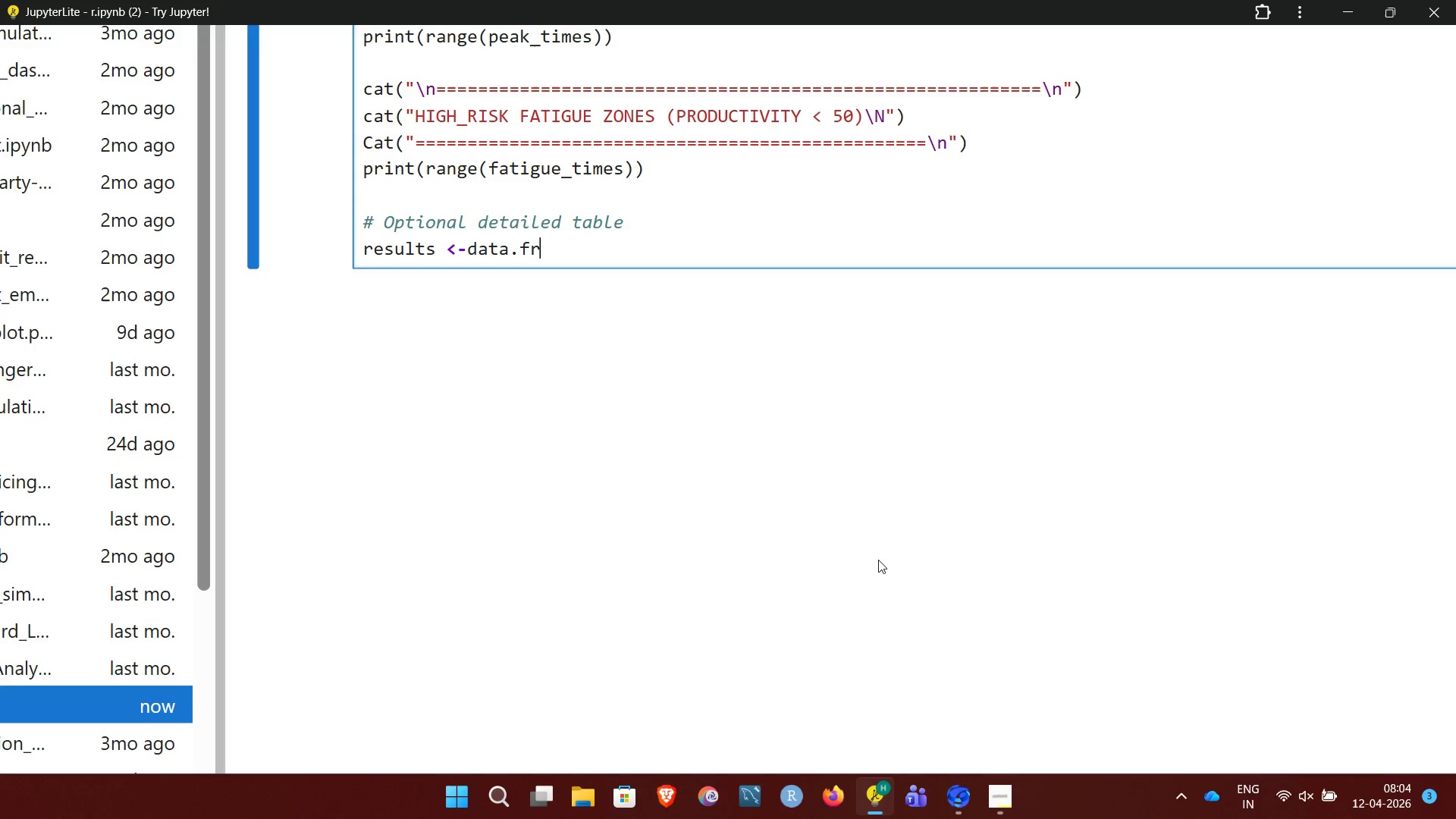 
key(Backspace)
 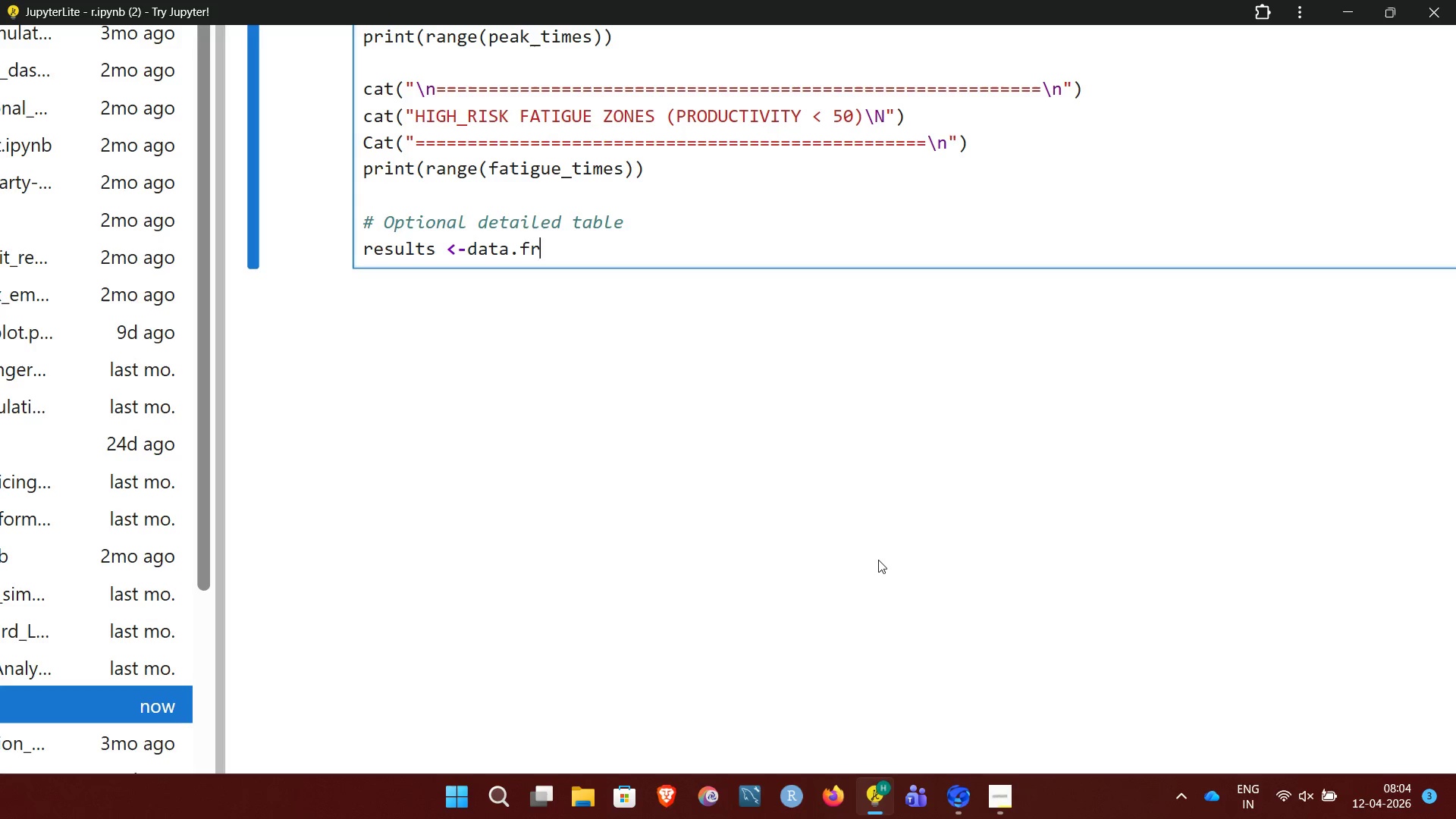 
key(Backspace)
 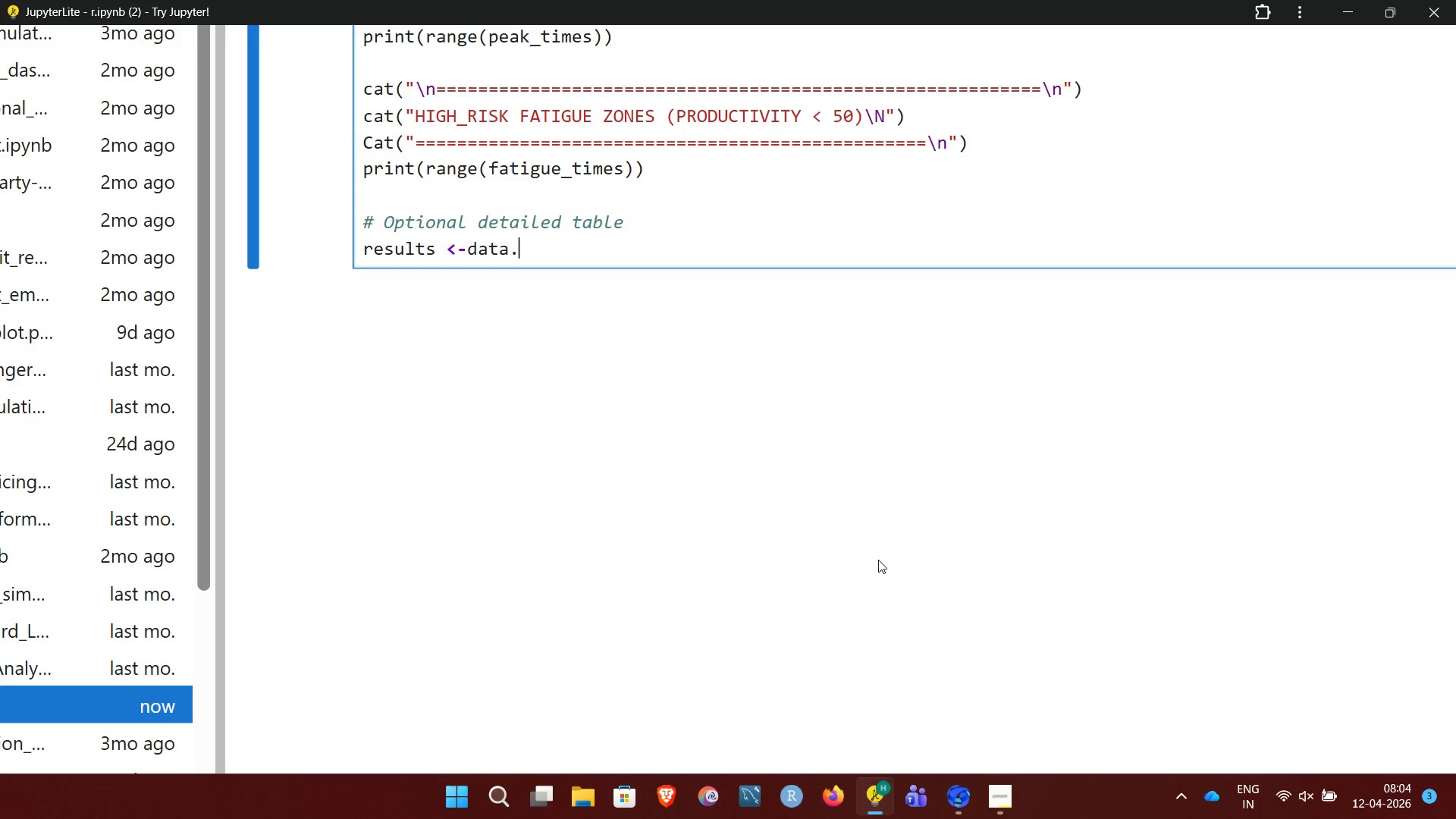 
key(Backspace)
 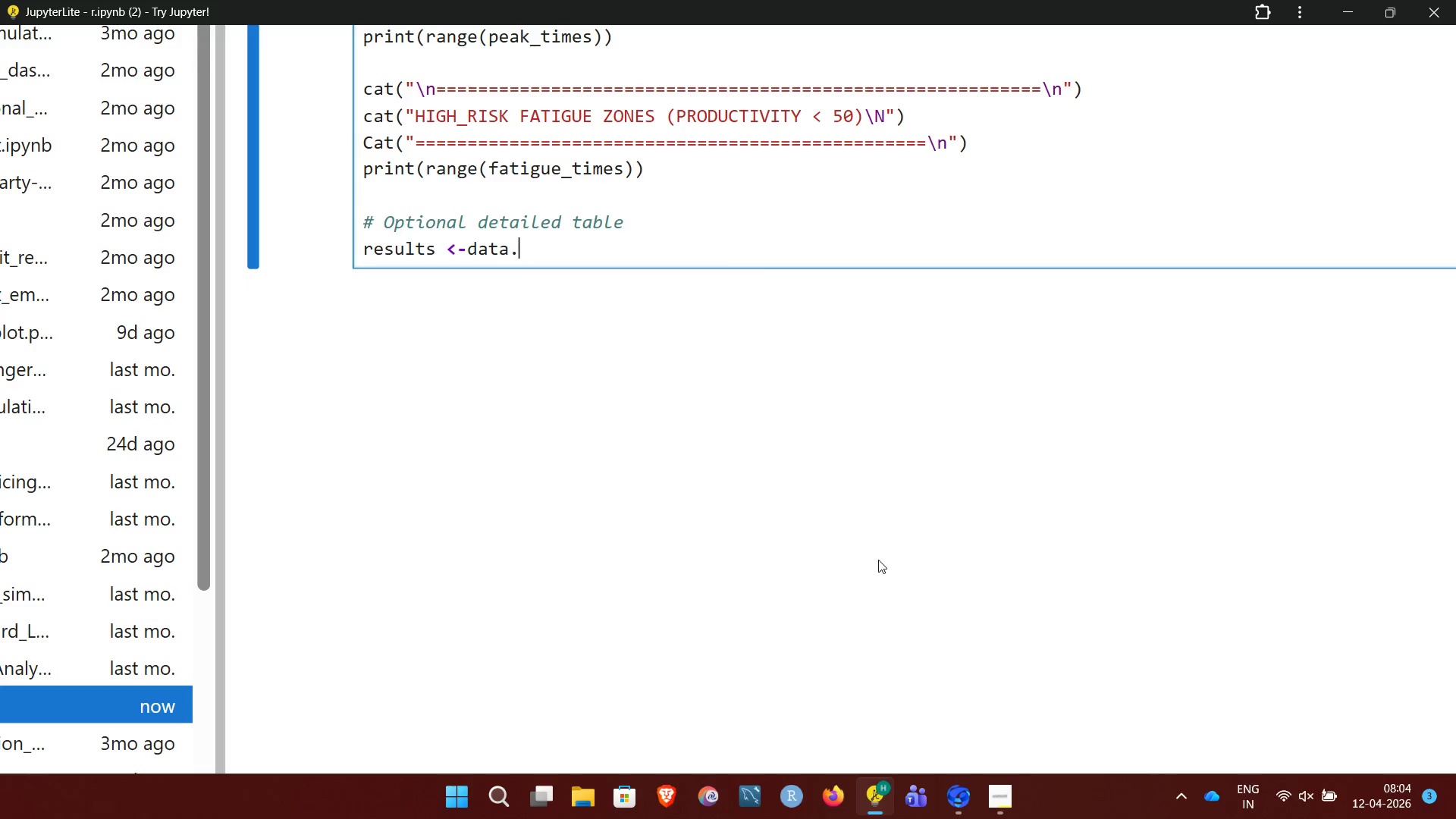 
key(Backspace)
 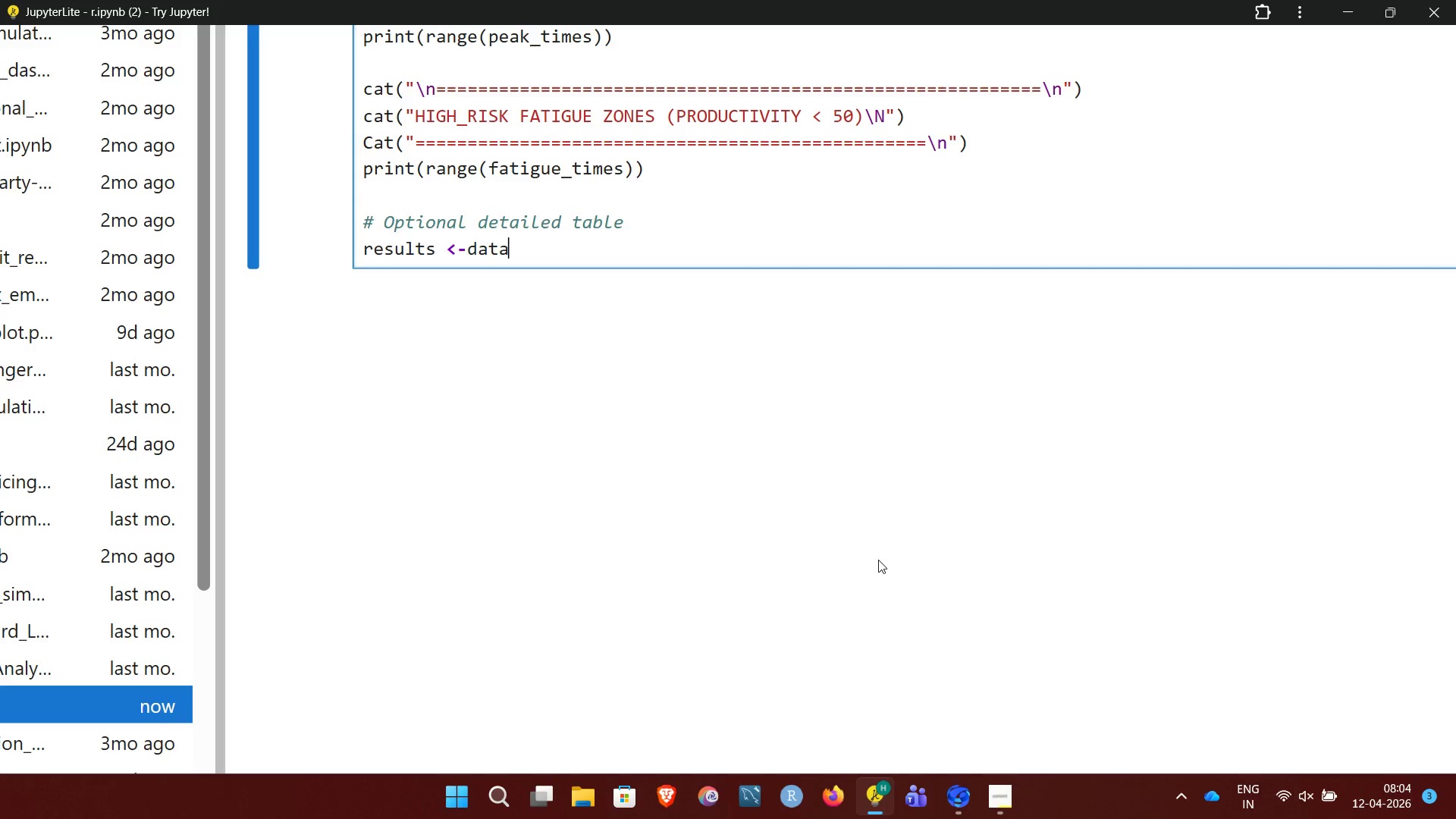 
key(Backspace)
 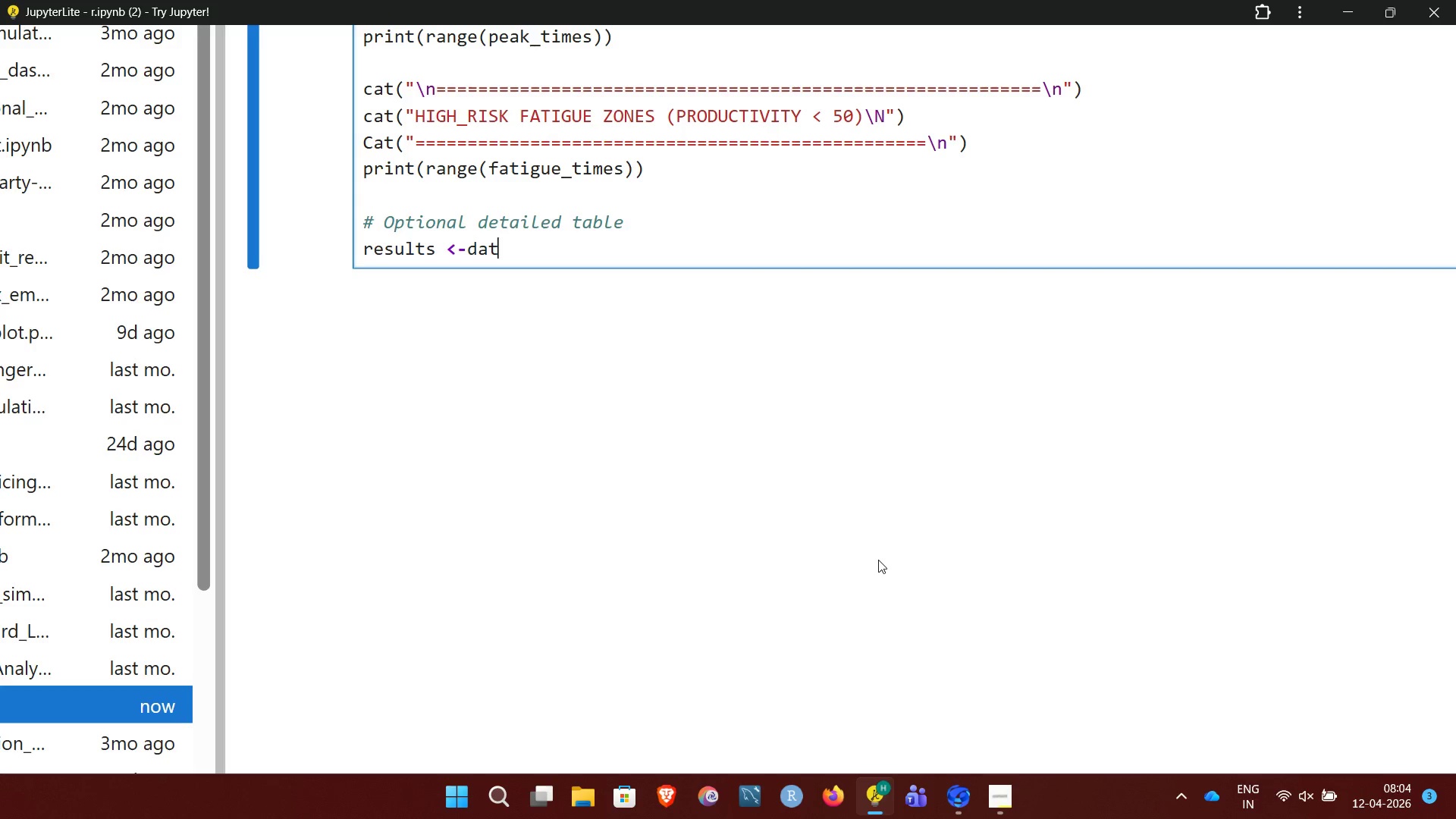 
key(Backspace)
 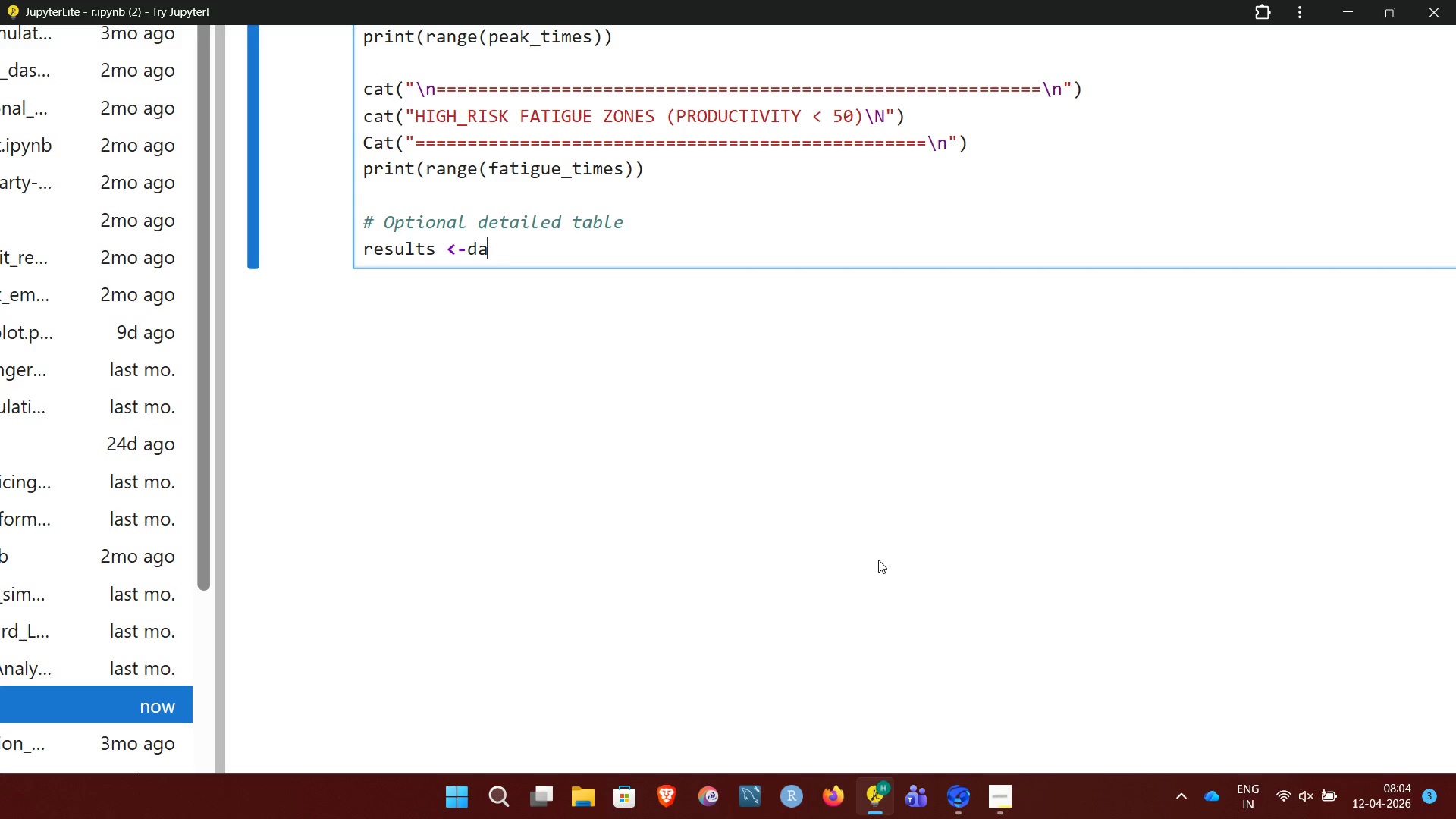 
key(Backspace)
 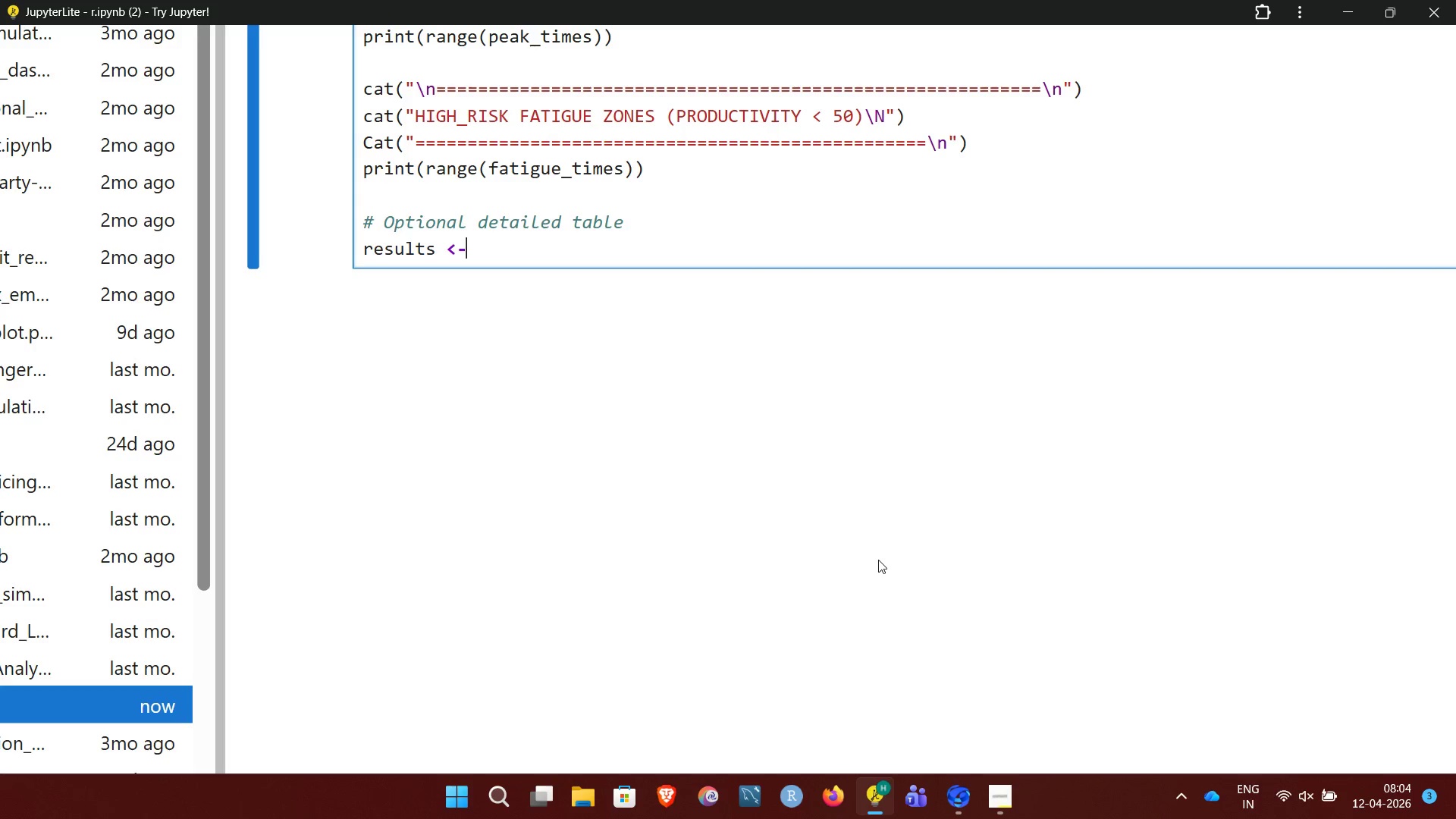 
key(Backspace)
 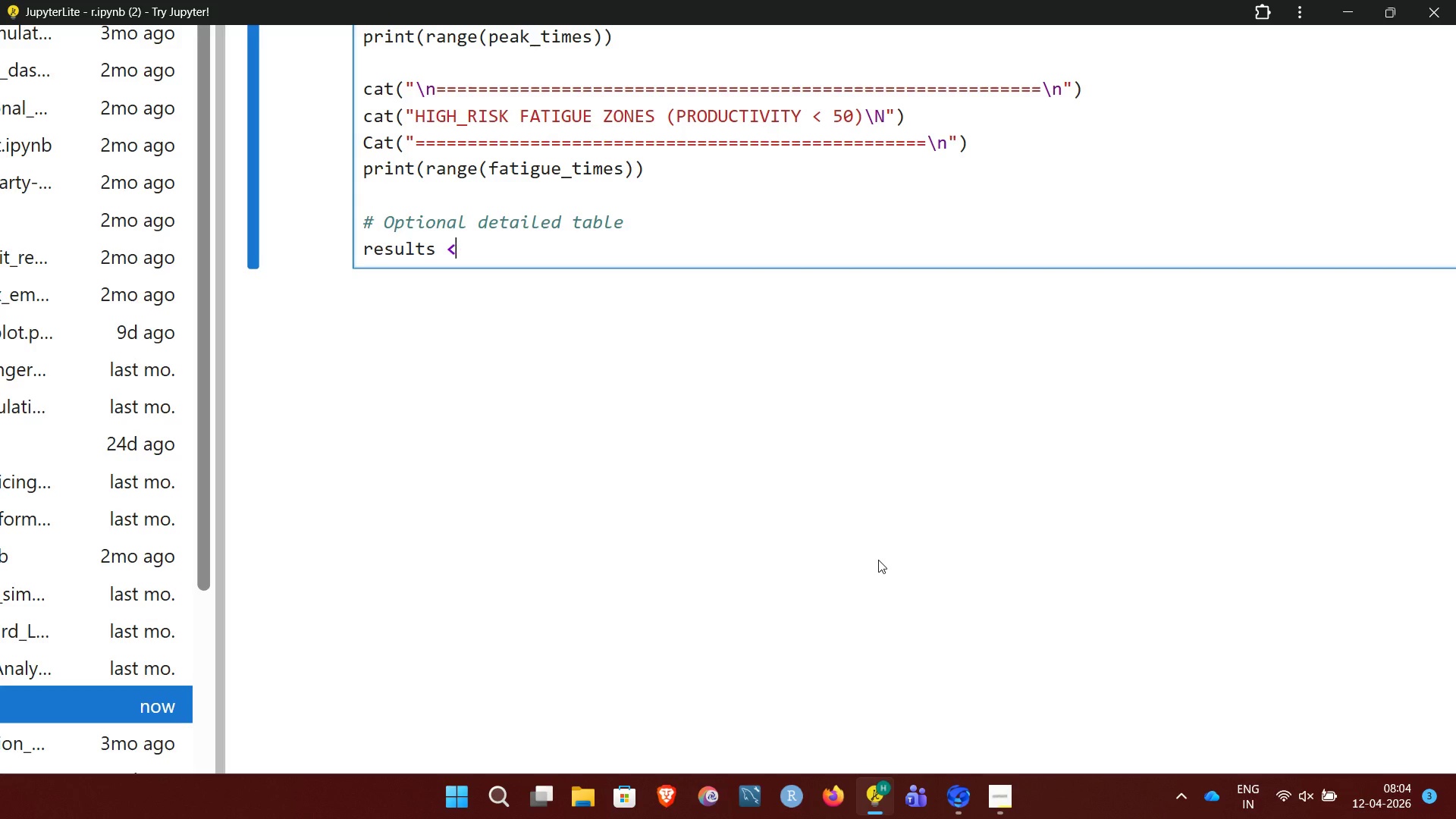 
key(Backspace)
 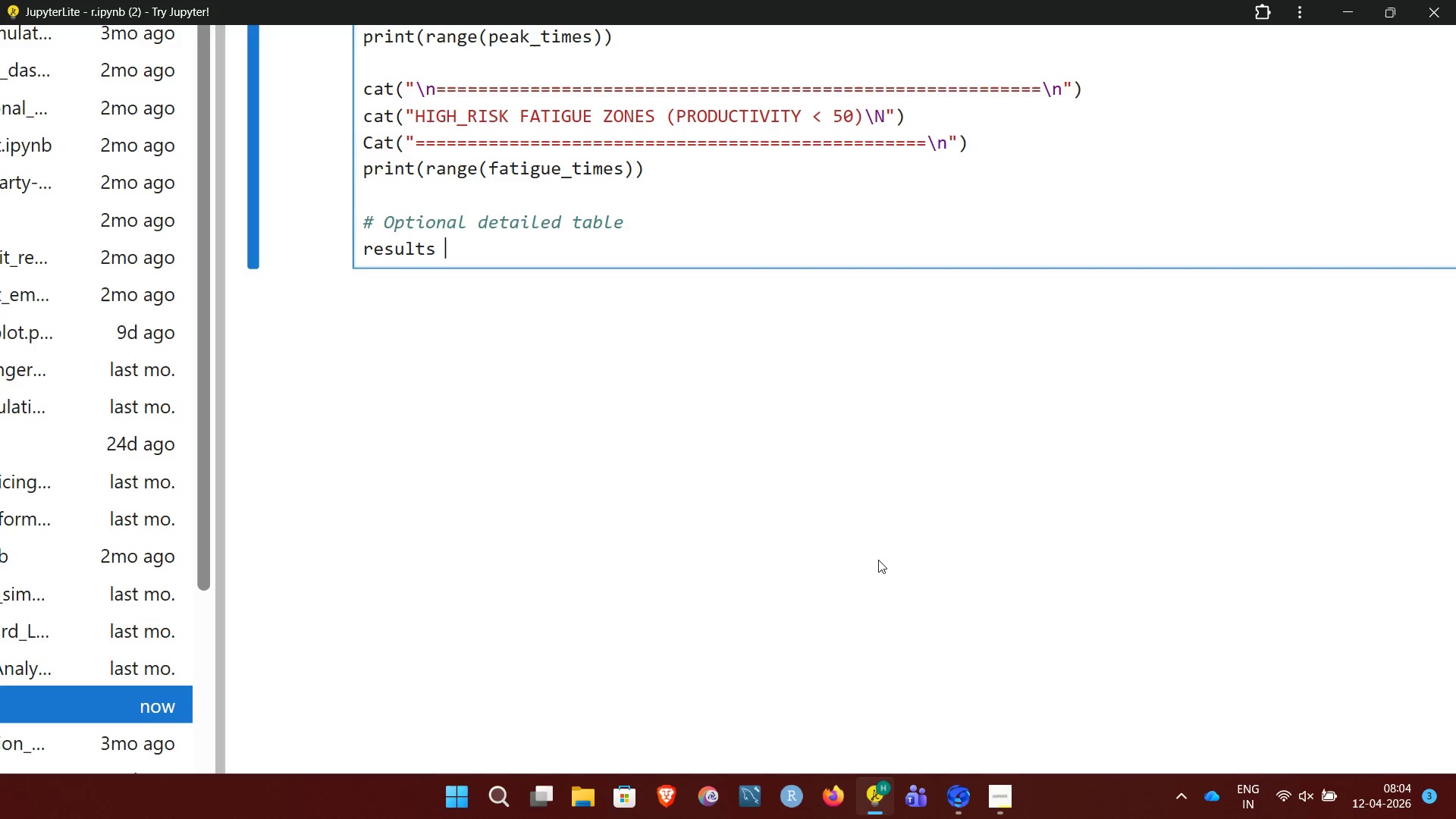 
key(Backspace)
 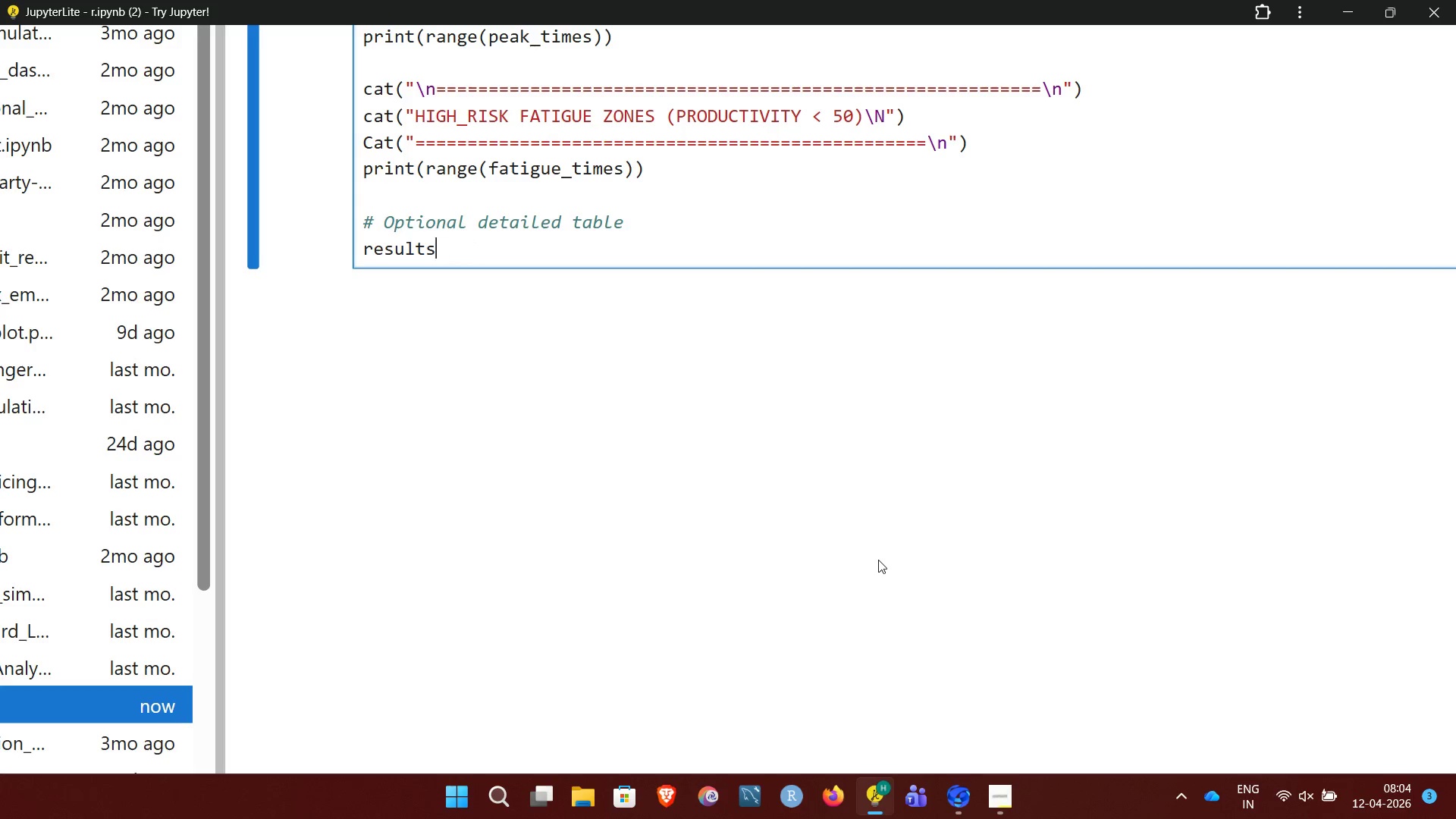 
key(Backspace)
 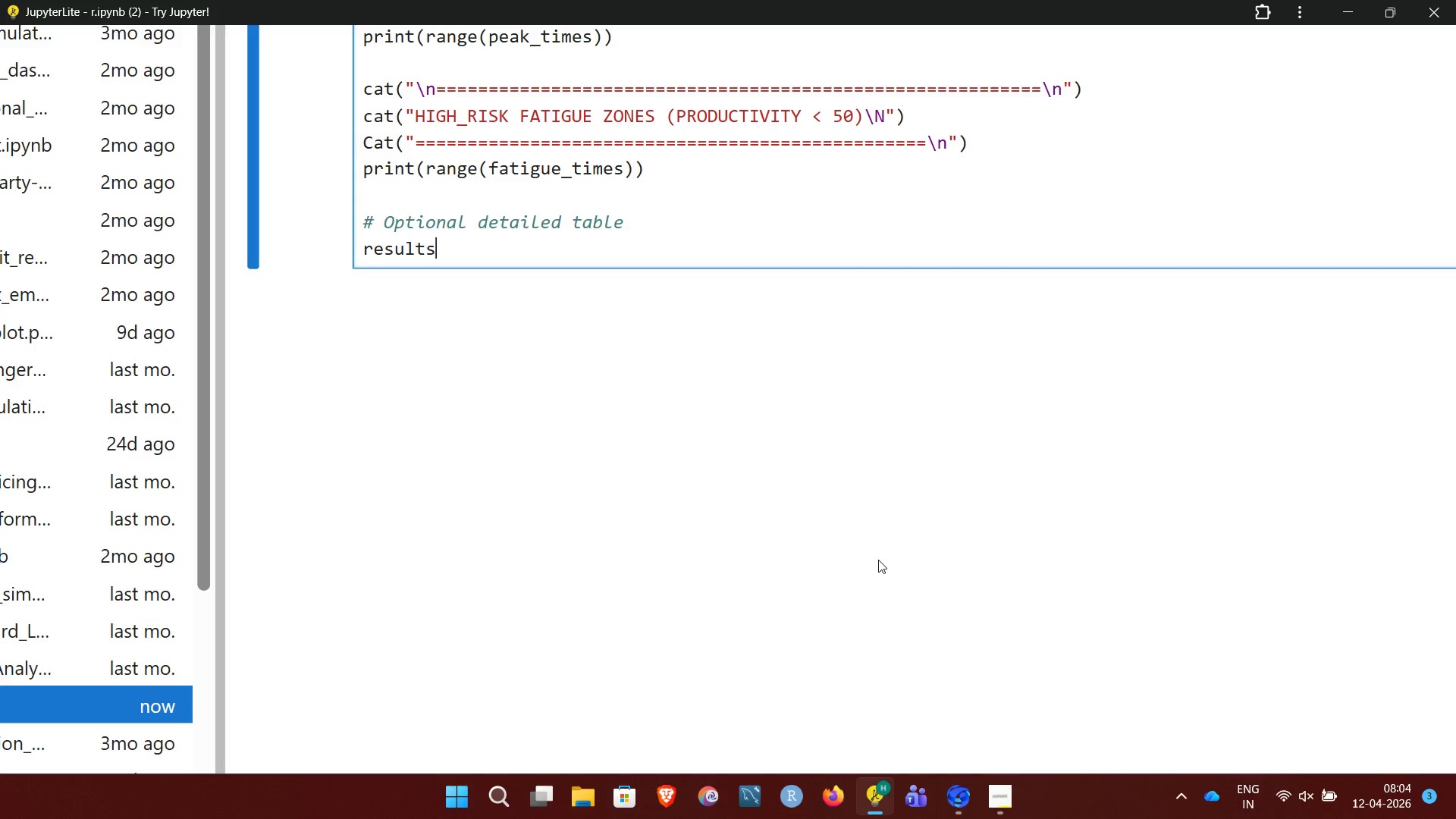 
key(Backspace)
 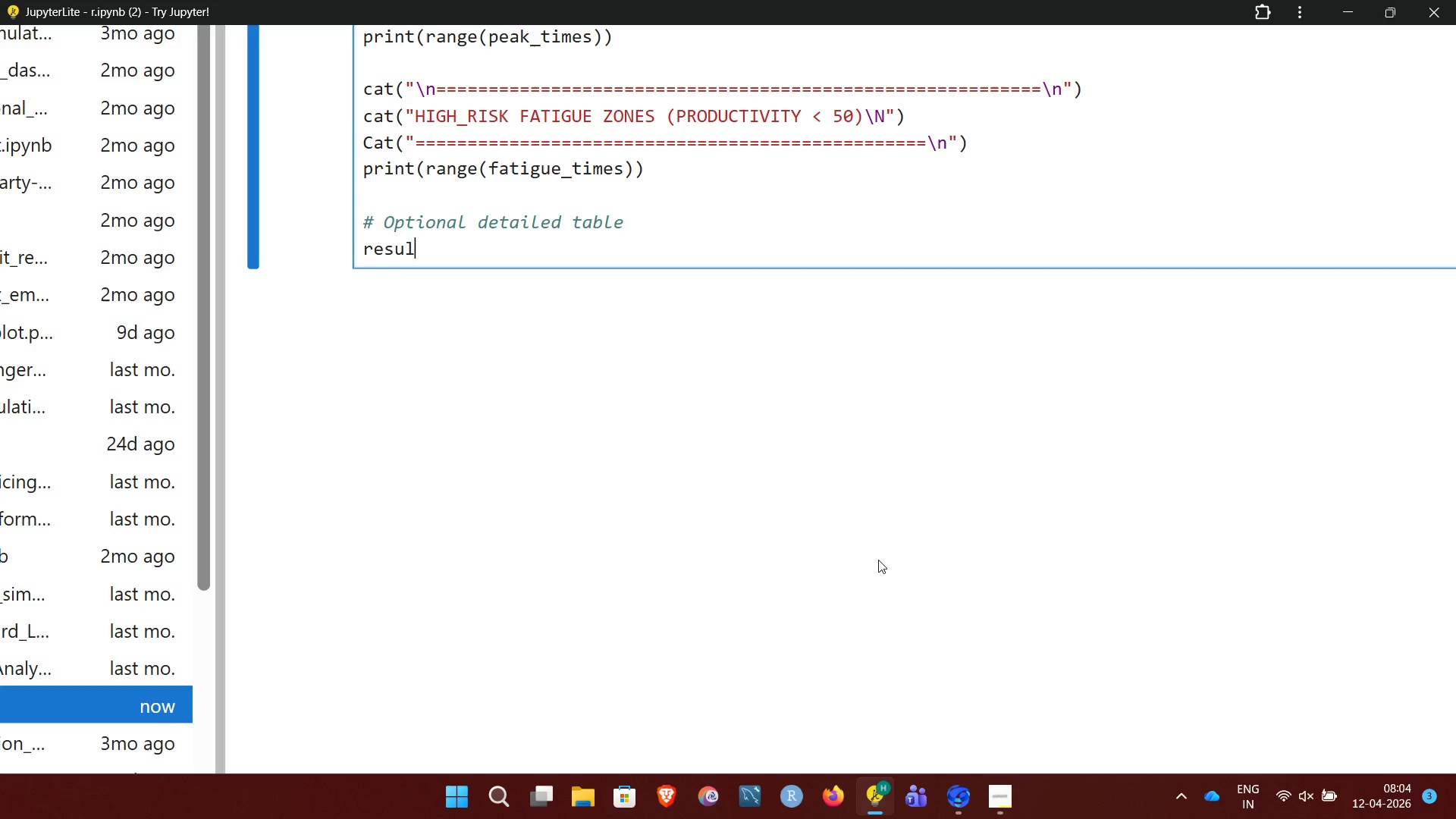 
key(Backspace)
 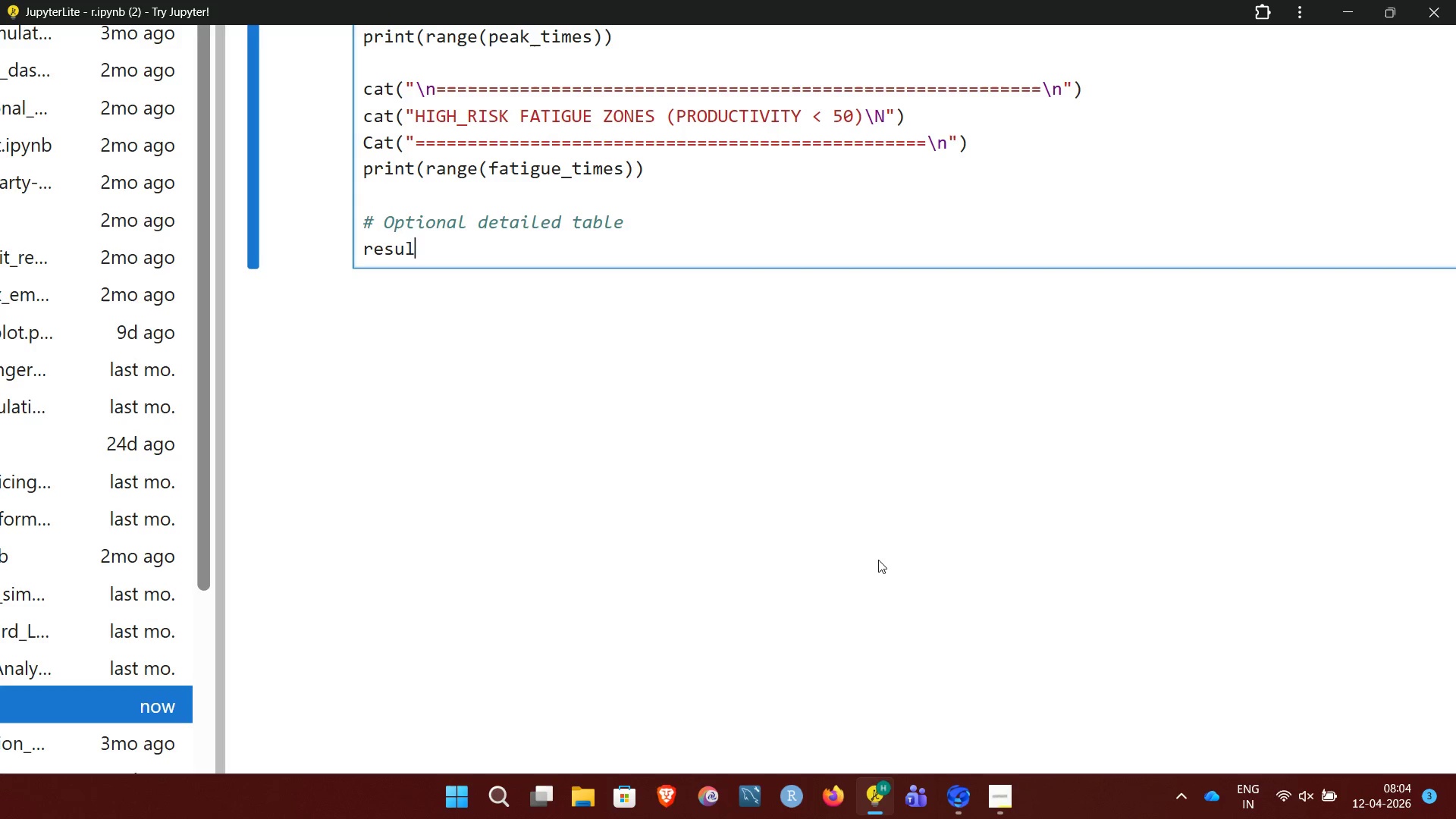 
key(Backspace)
 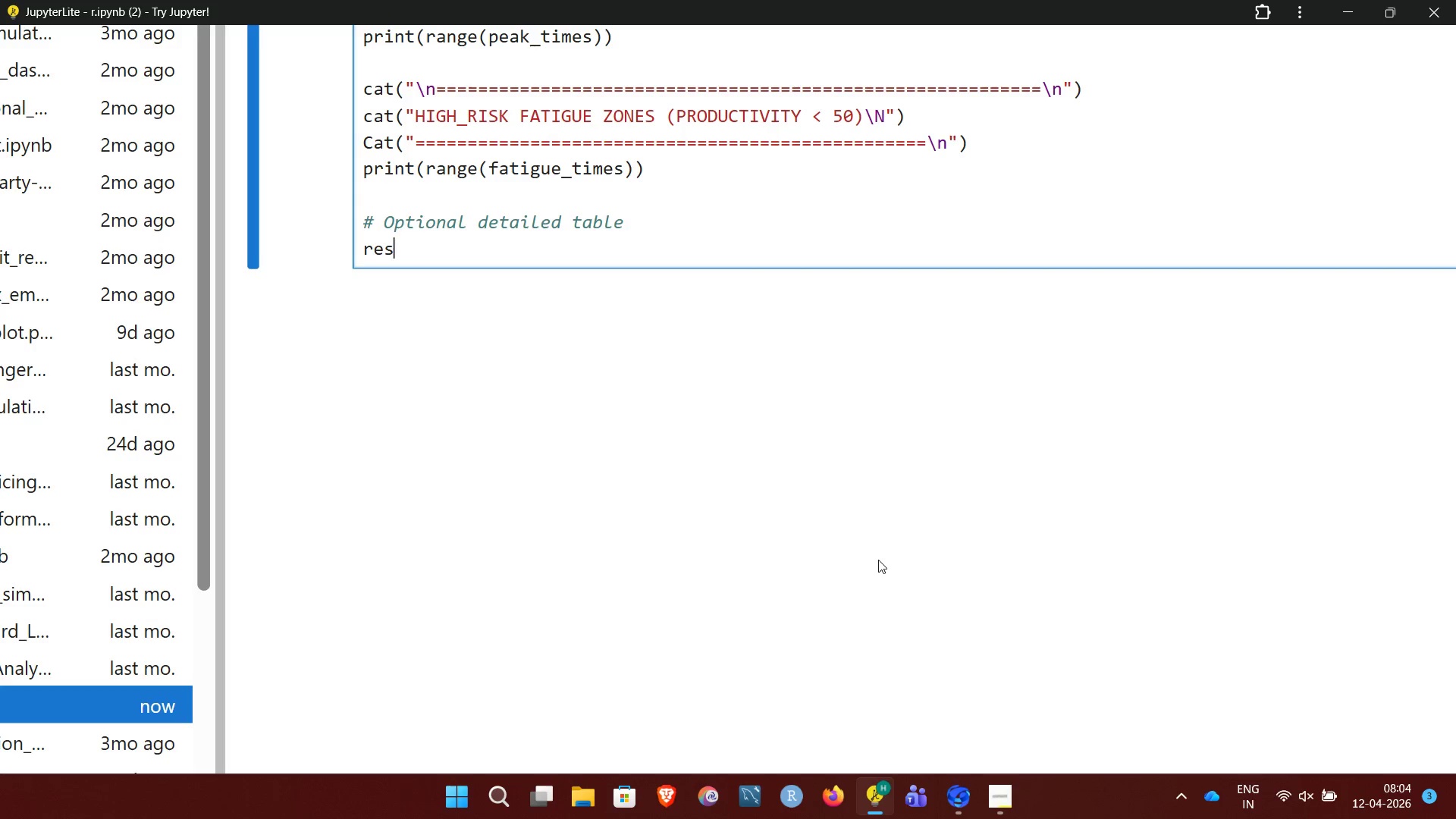 
key(Backspace)
 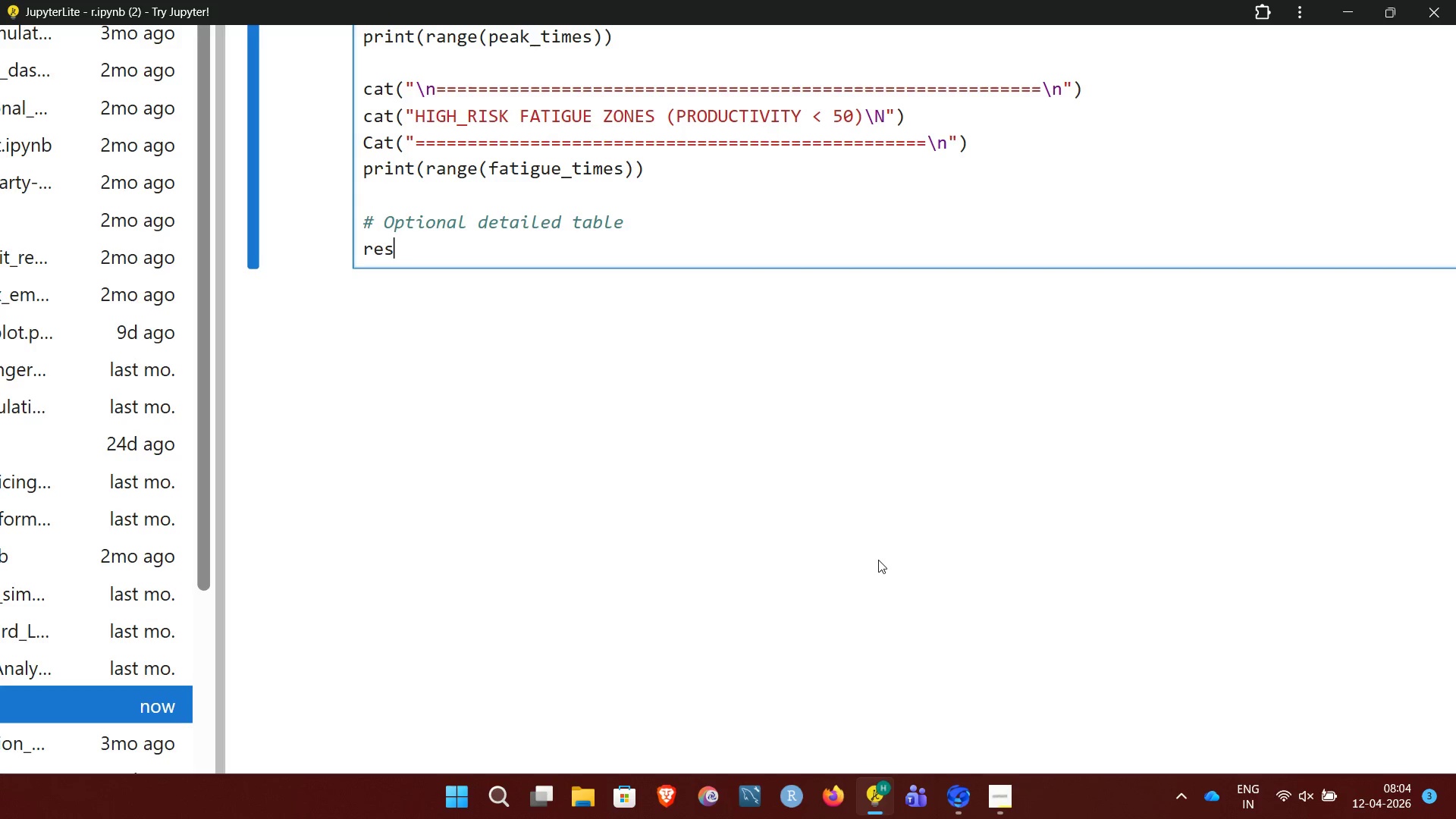 
key(Backspace)
 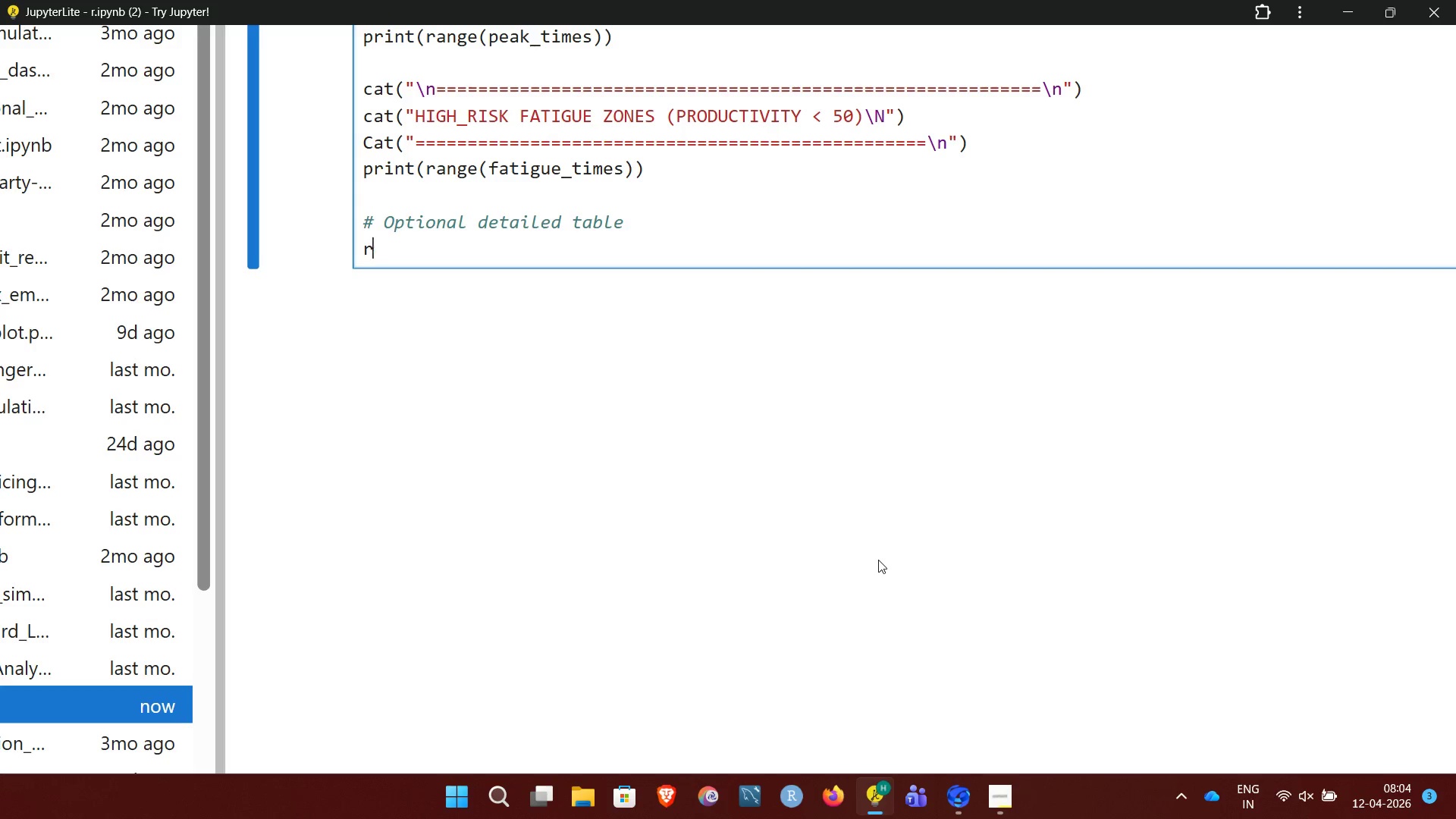 
key(Backspace)
 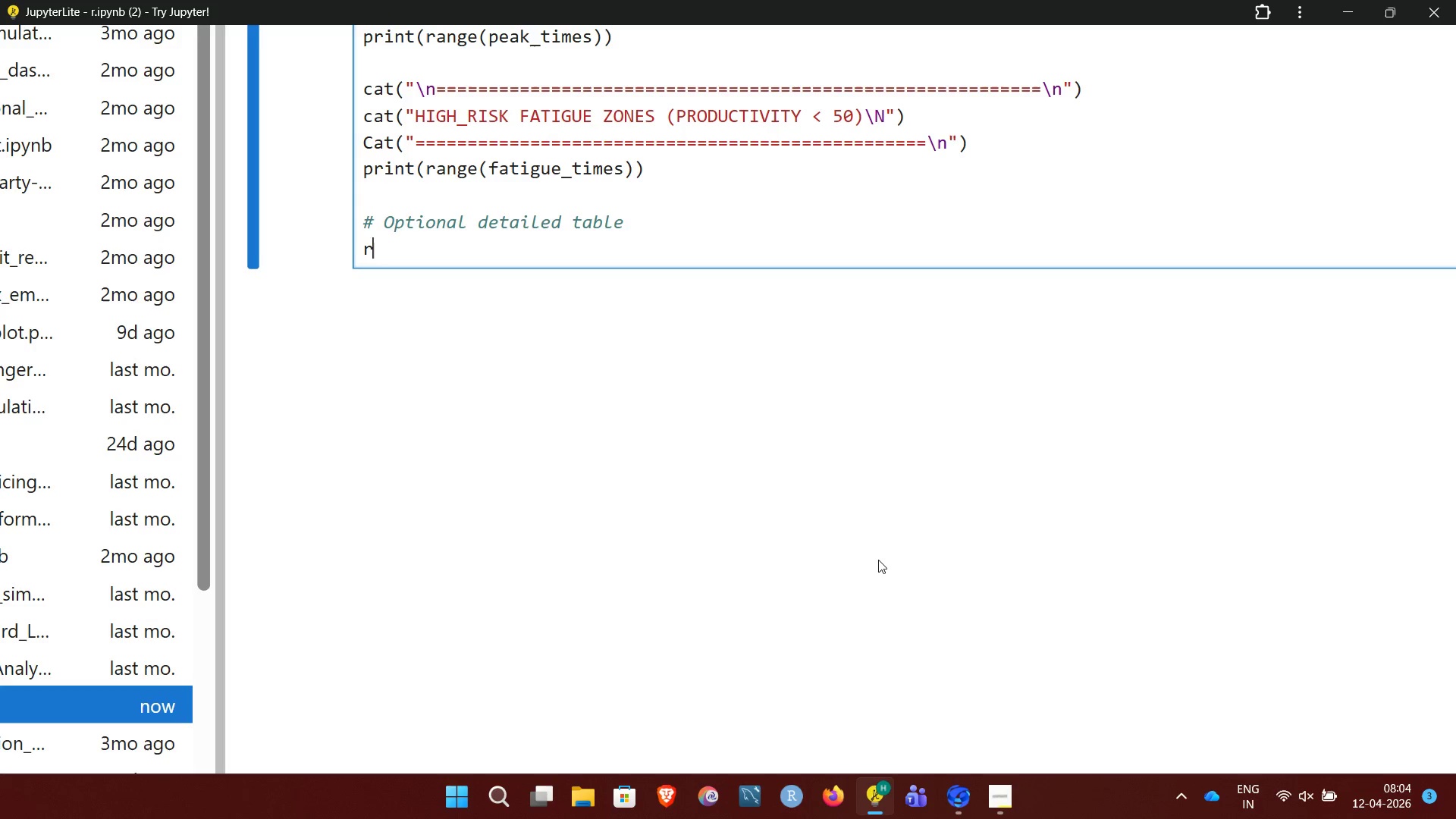 
key(Backspace)
 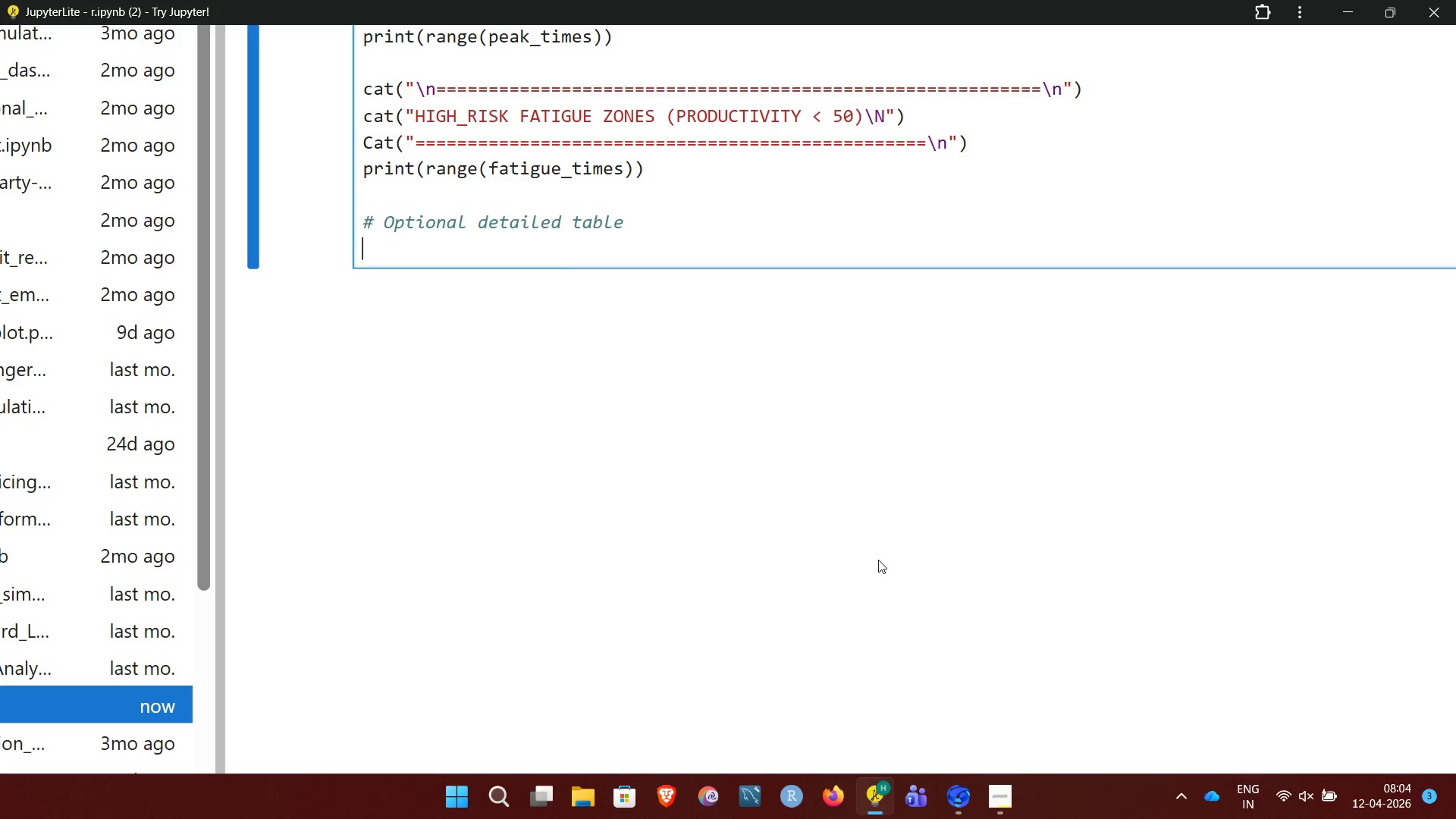 
key(Backspace)
 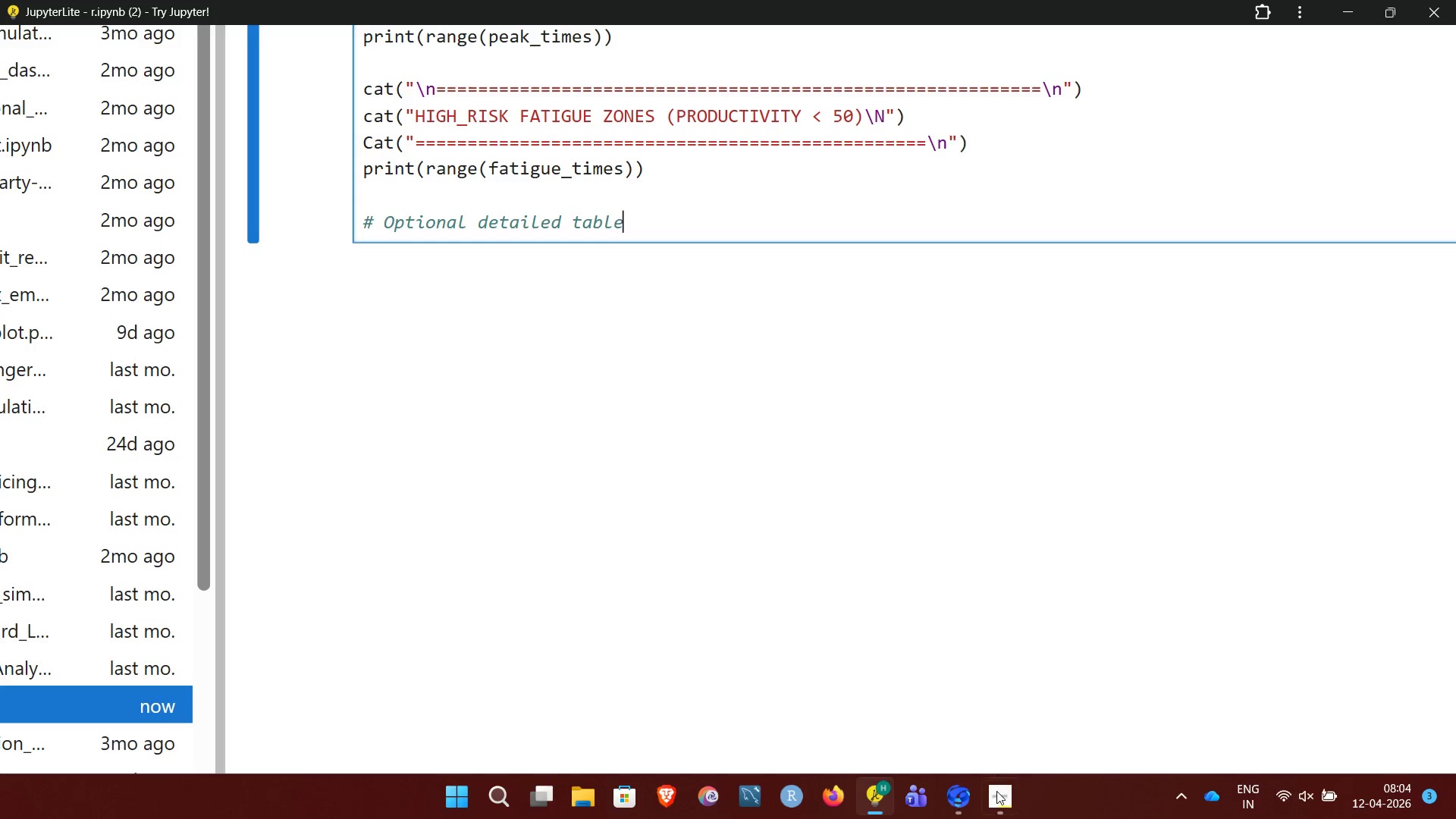 
left_click([996, 795])